 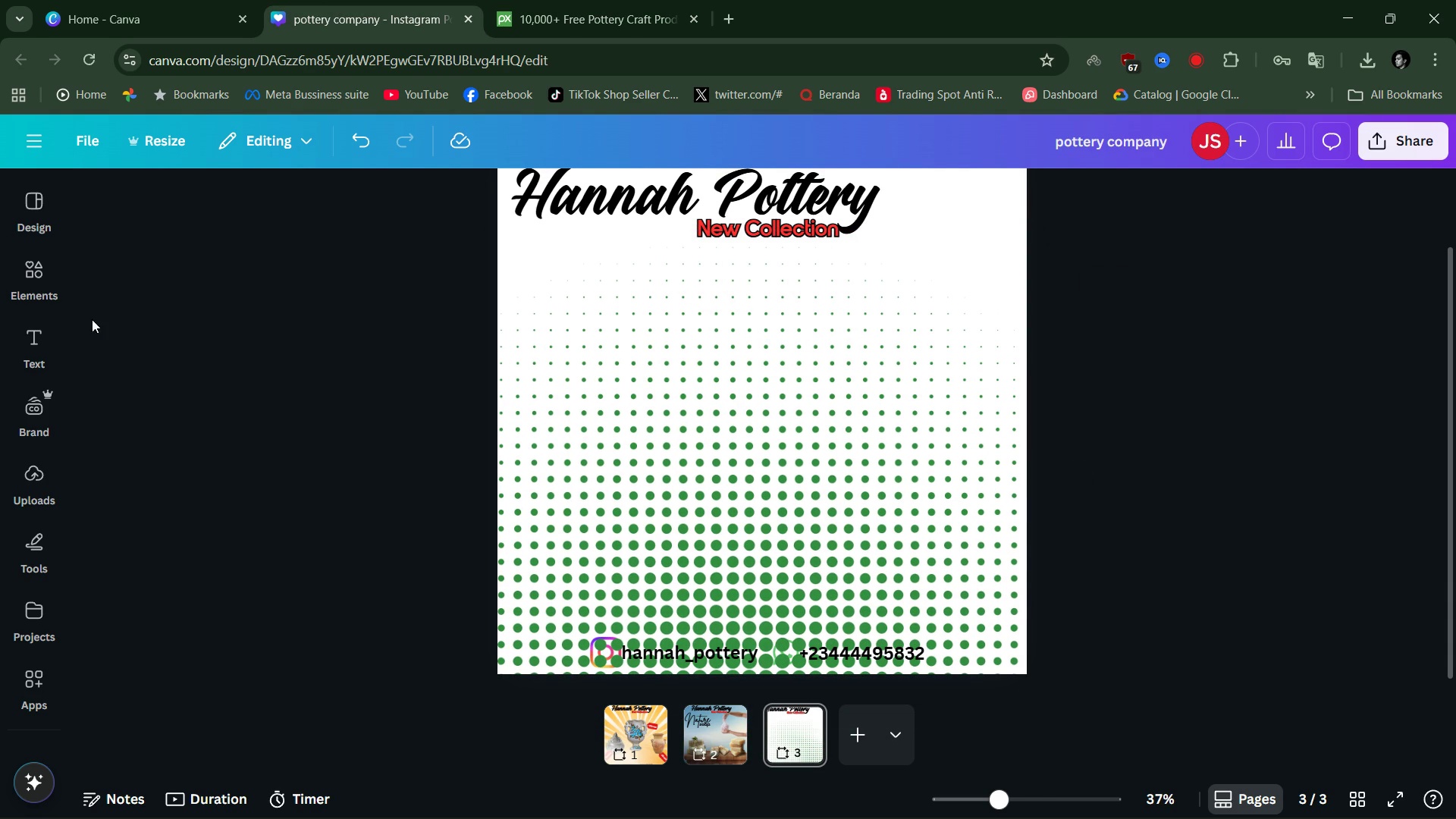 
left_click([30, 468])
 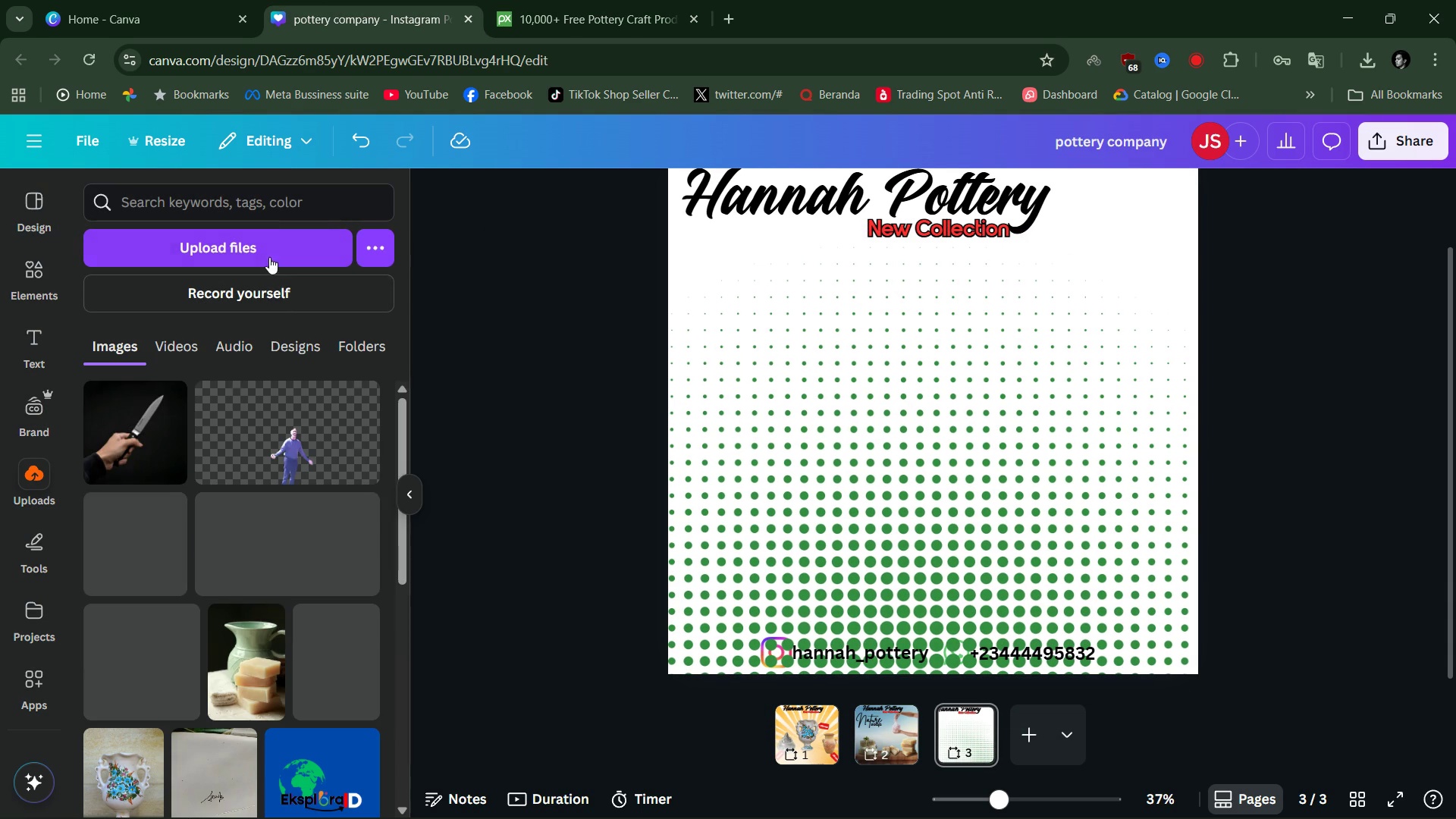 
left_click([269, 257])
 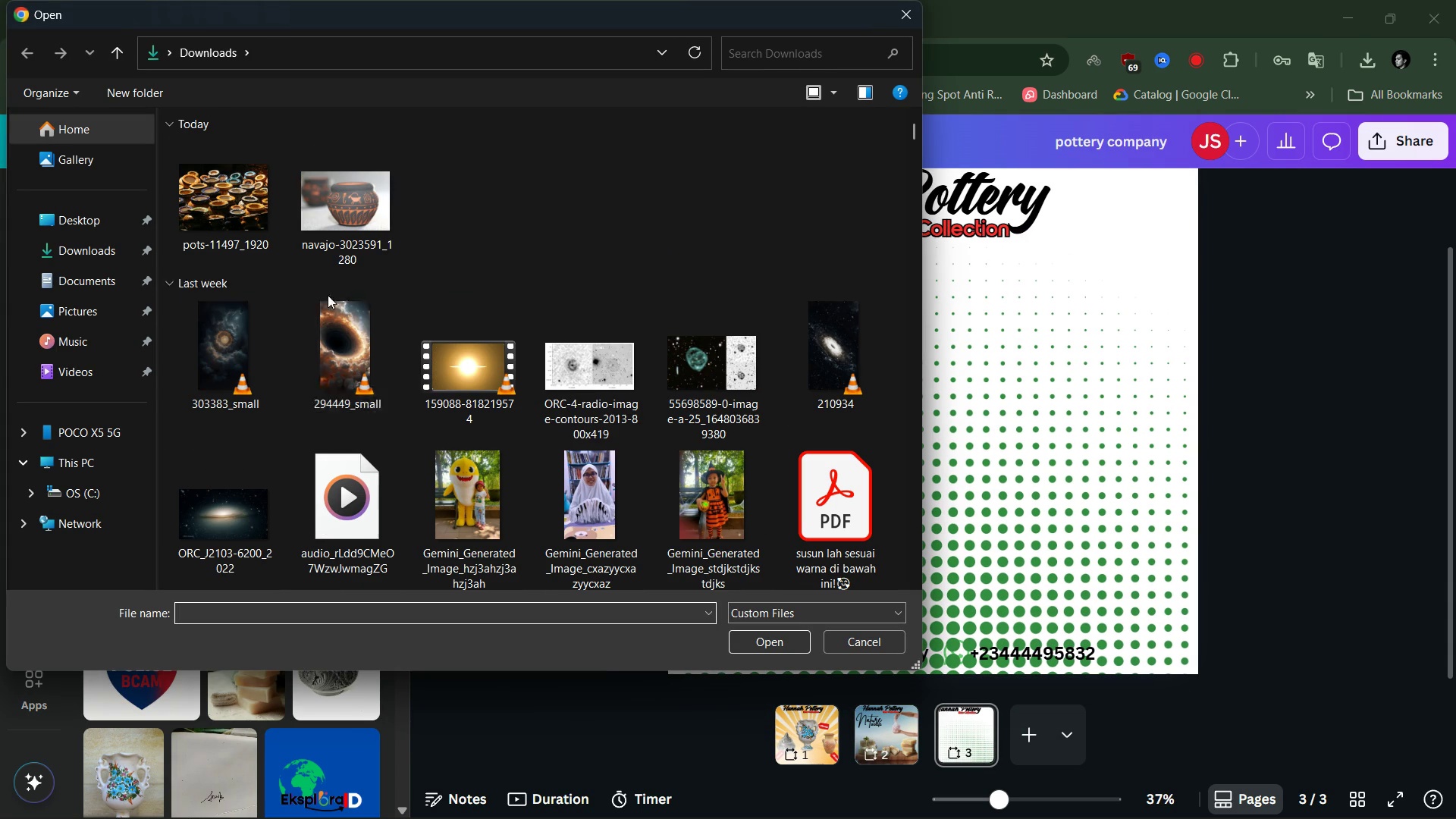 
left_click([353, 230])
 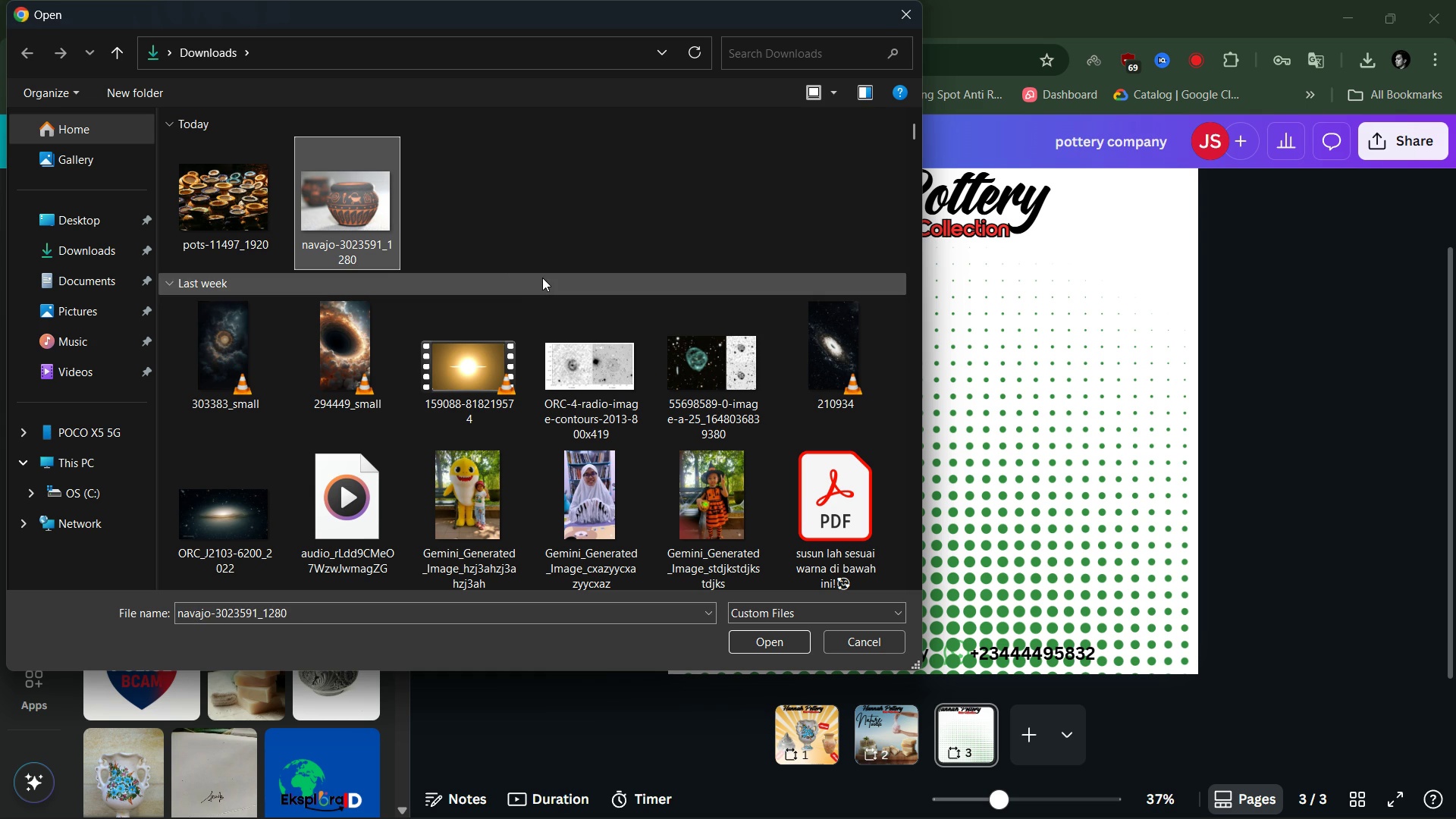 
scroll: coordinate [544, 277], scroll_direction: up, amount: 3.0